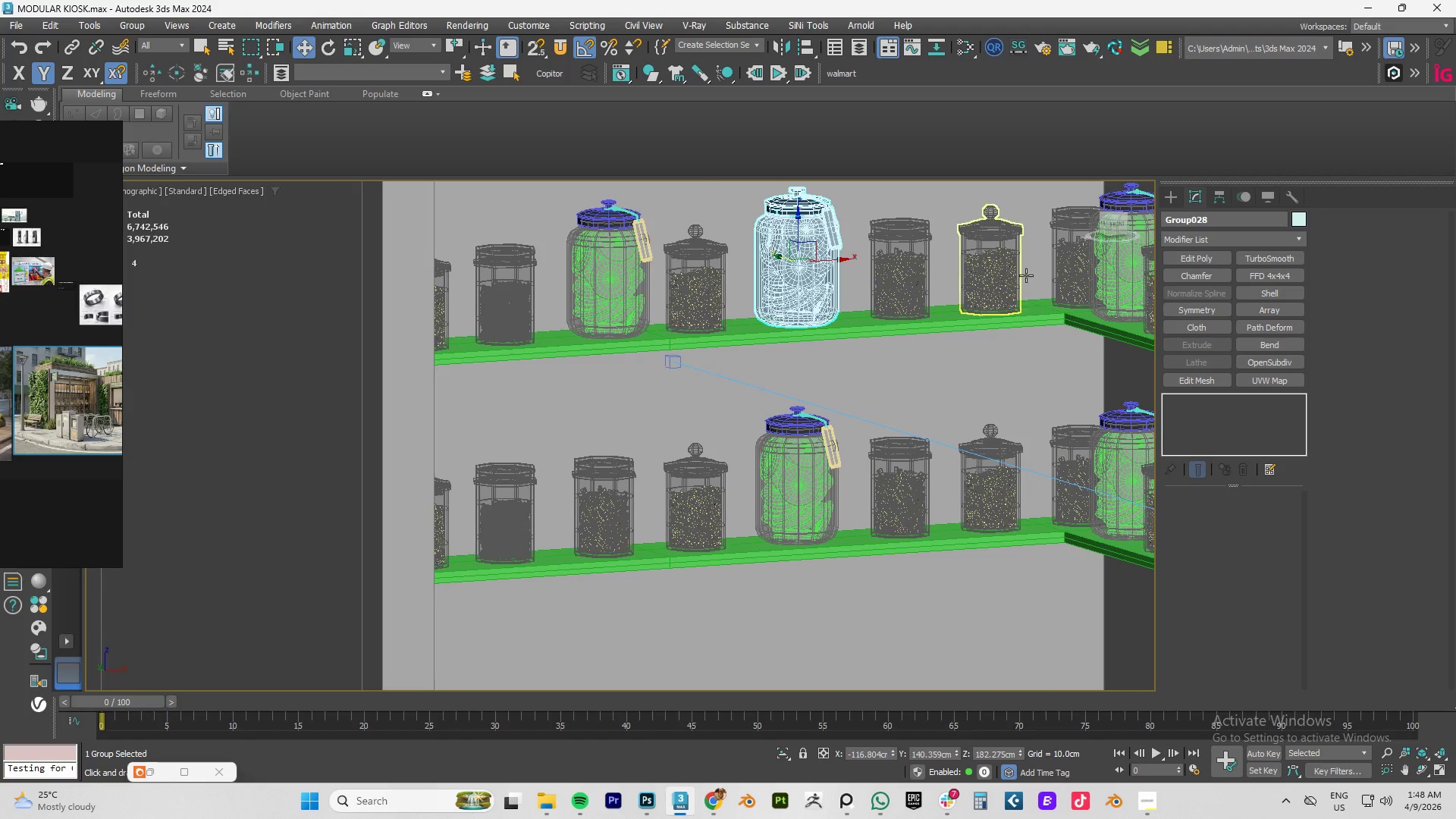 
left_click([993, 270])
 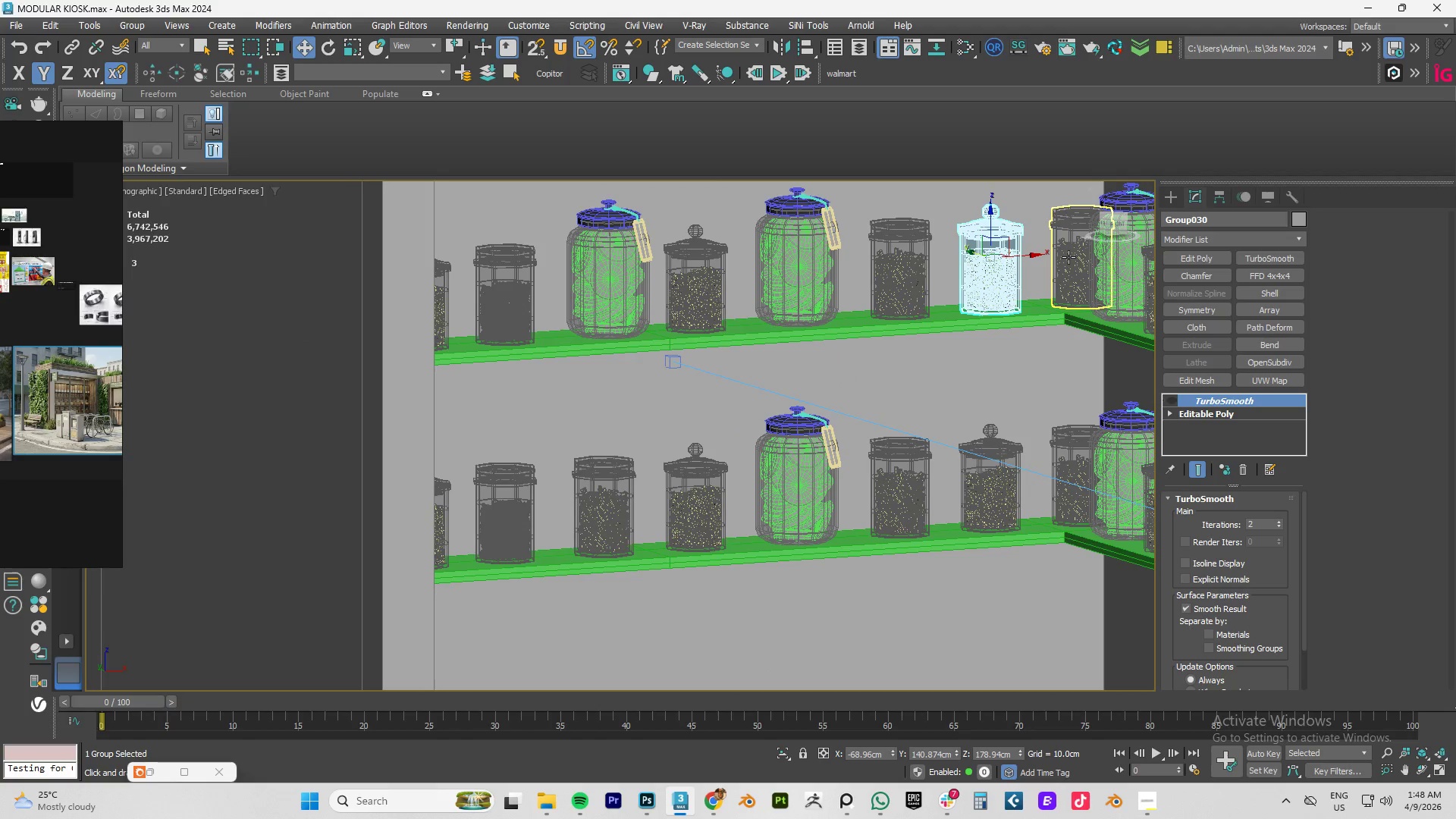 
left_click([1068, 257])
 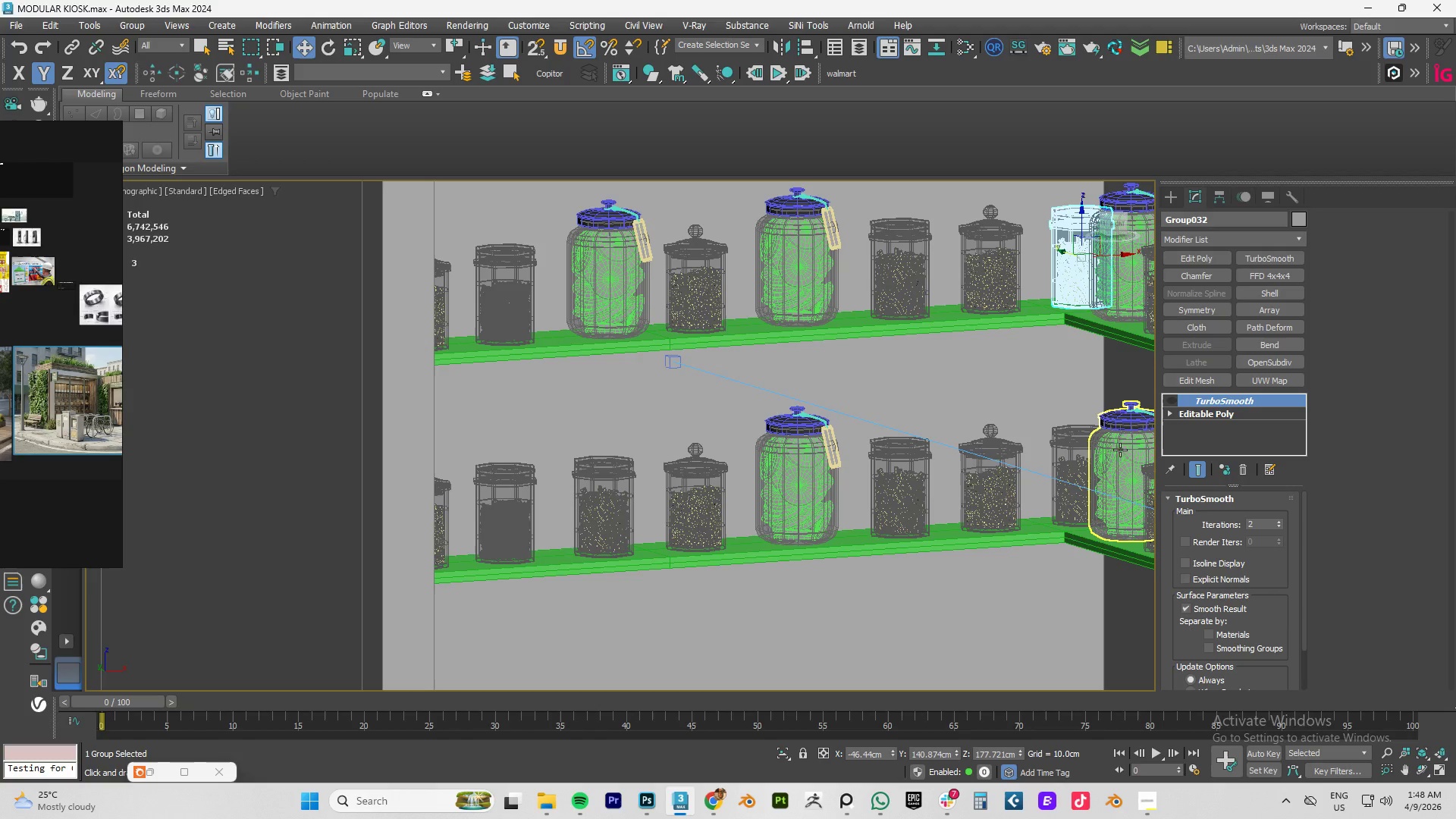 
left_click([1079, 460])
 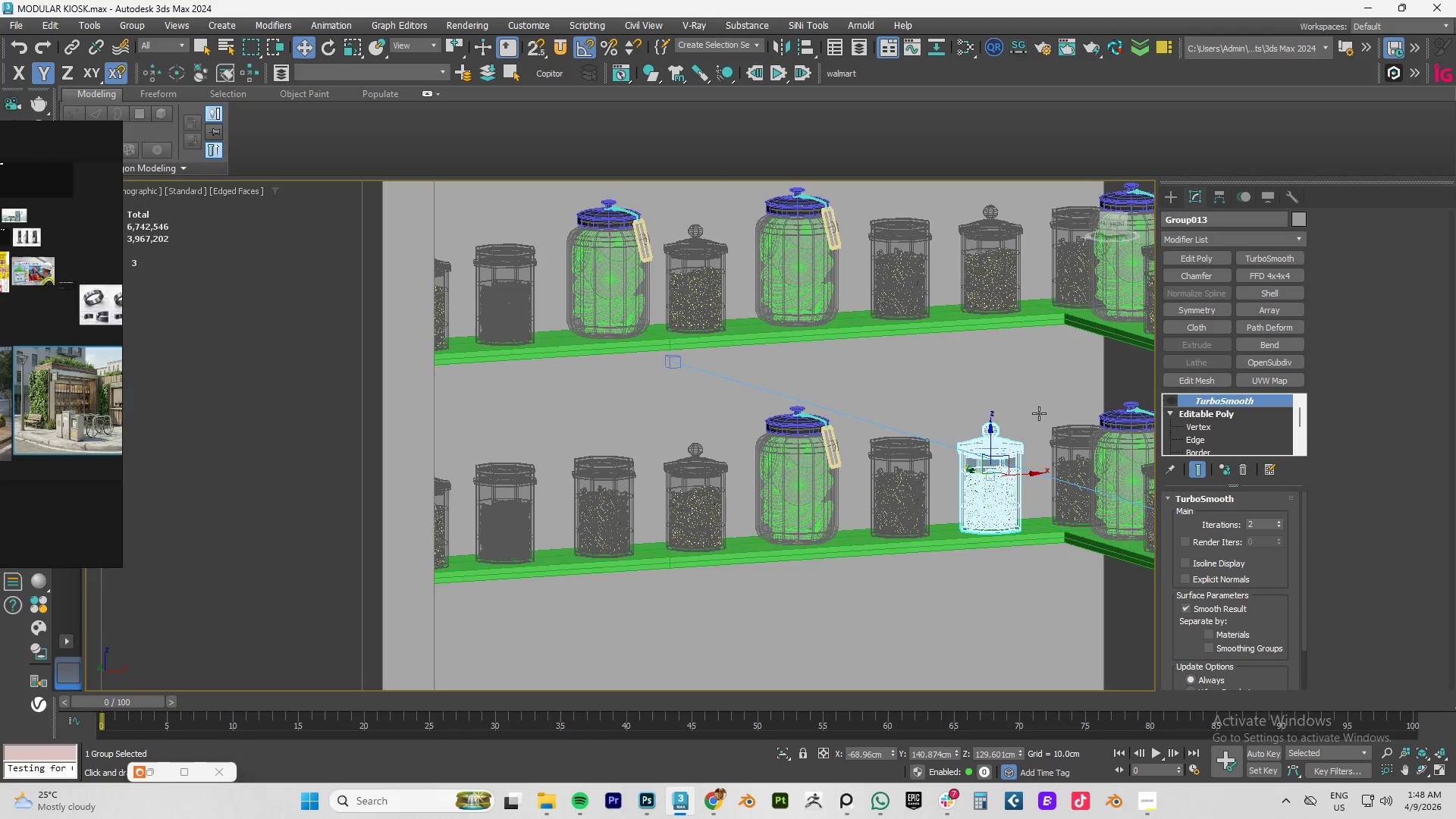 
hold_key(key=AltLeft, duration=0.8)
 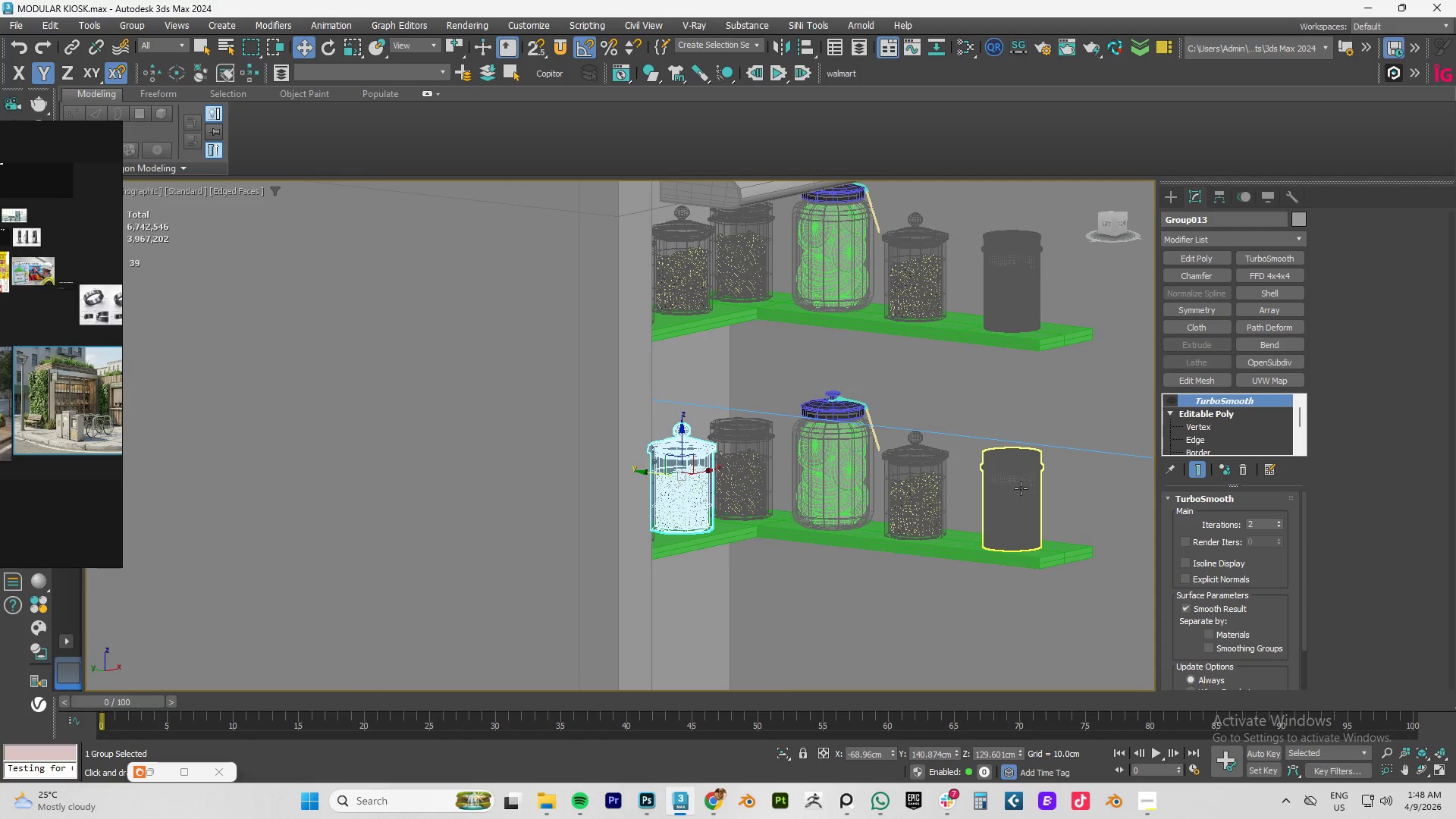 
left_click([1021, 488])
 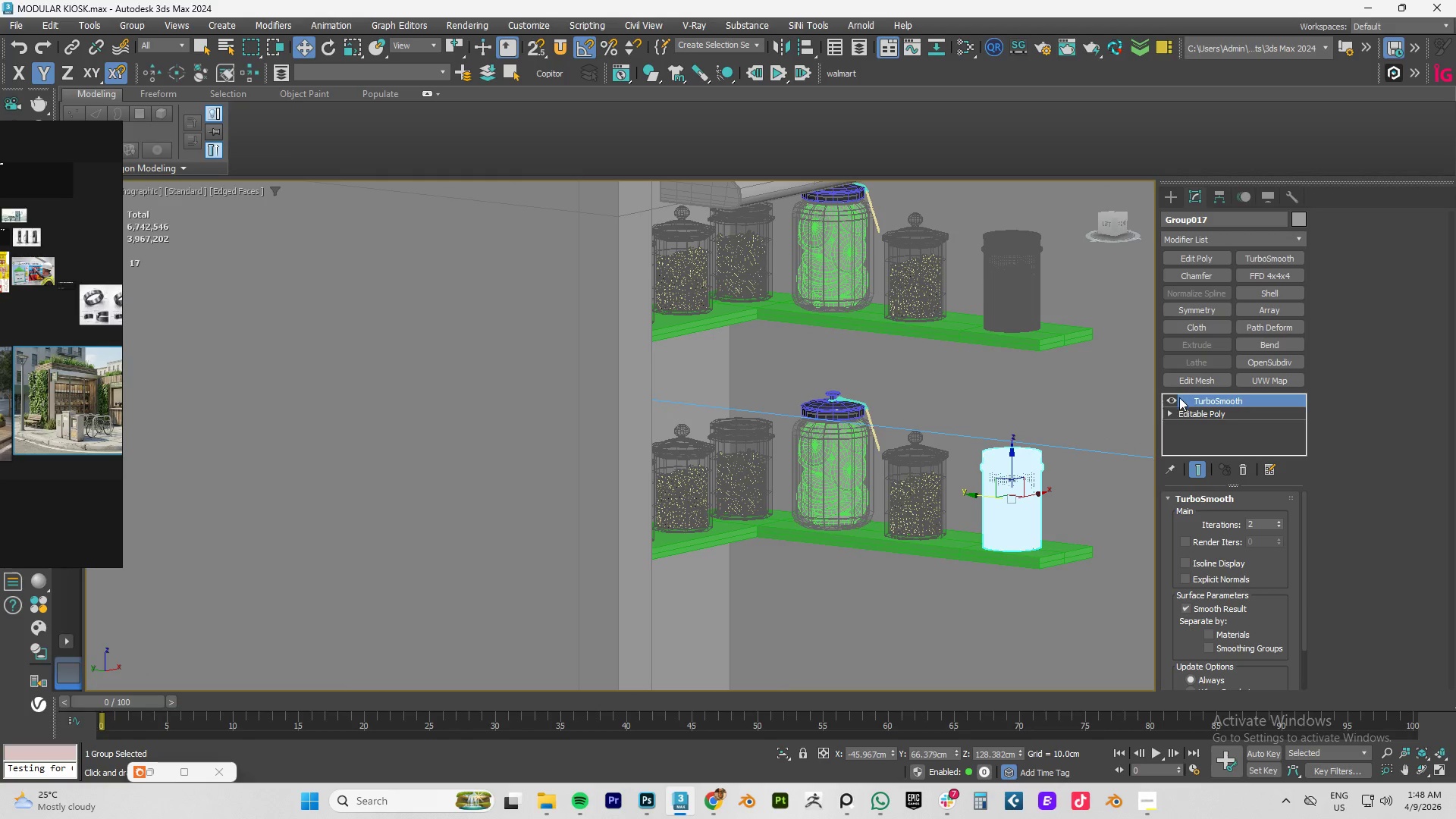 
left_click([1169, 402])
 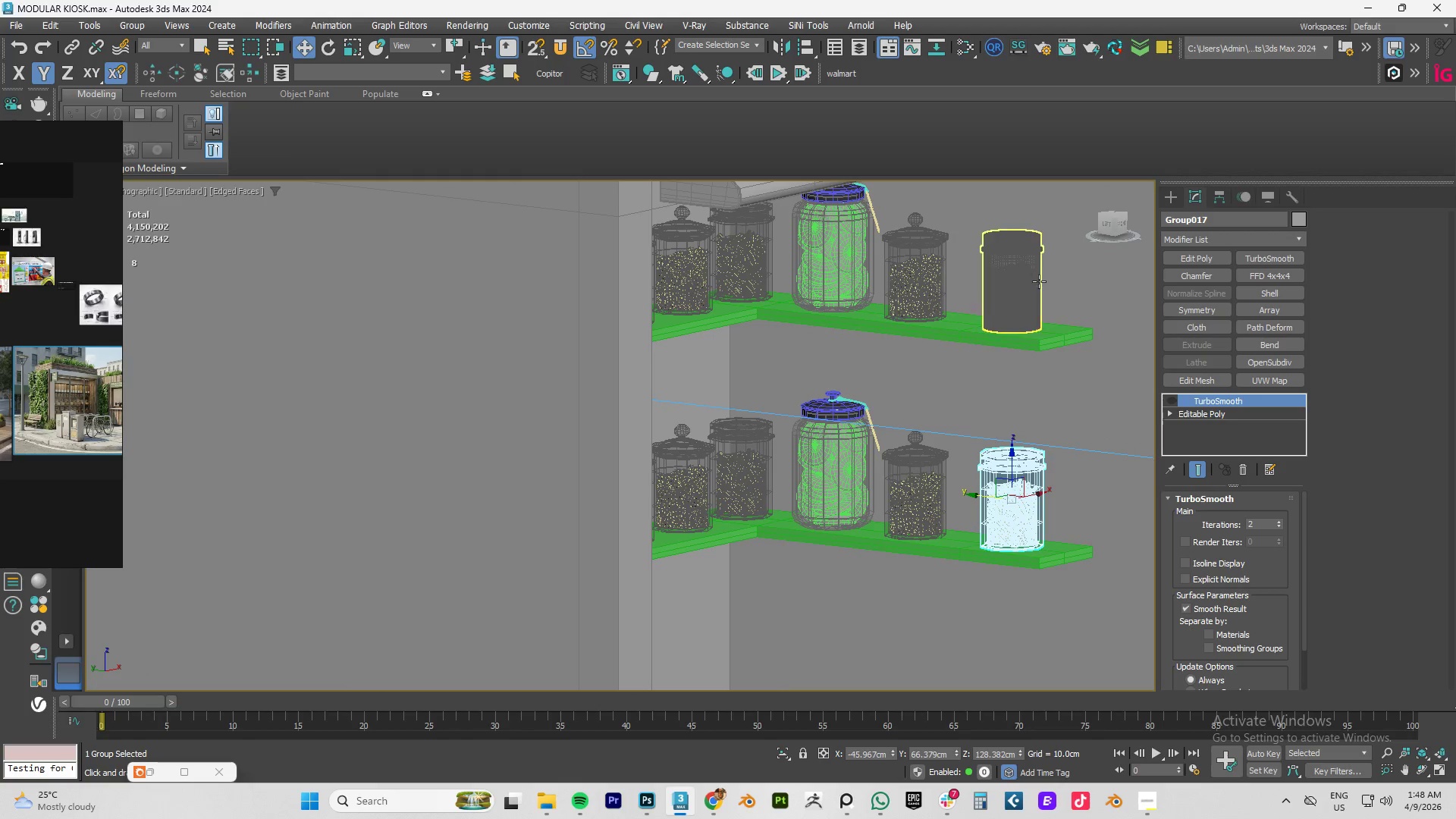 
left_click([1039, 281])
 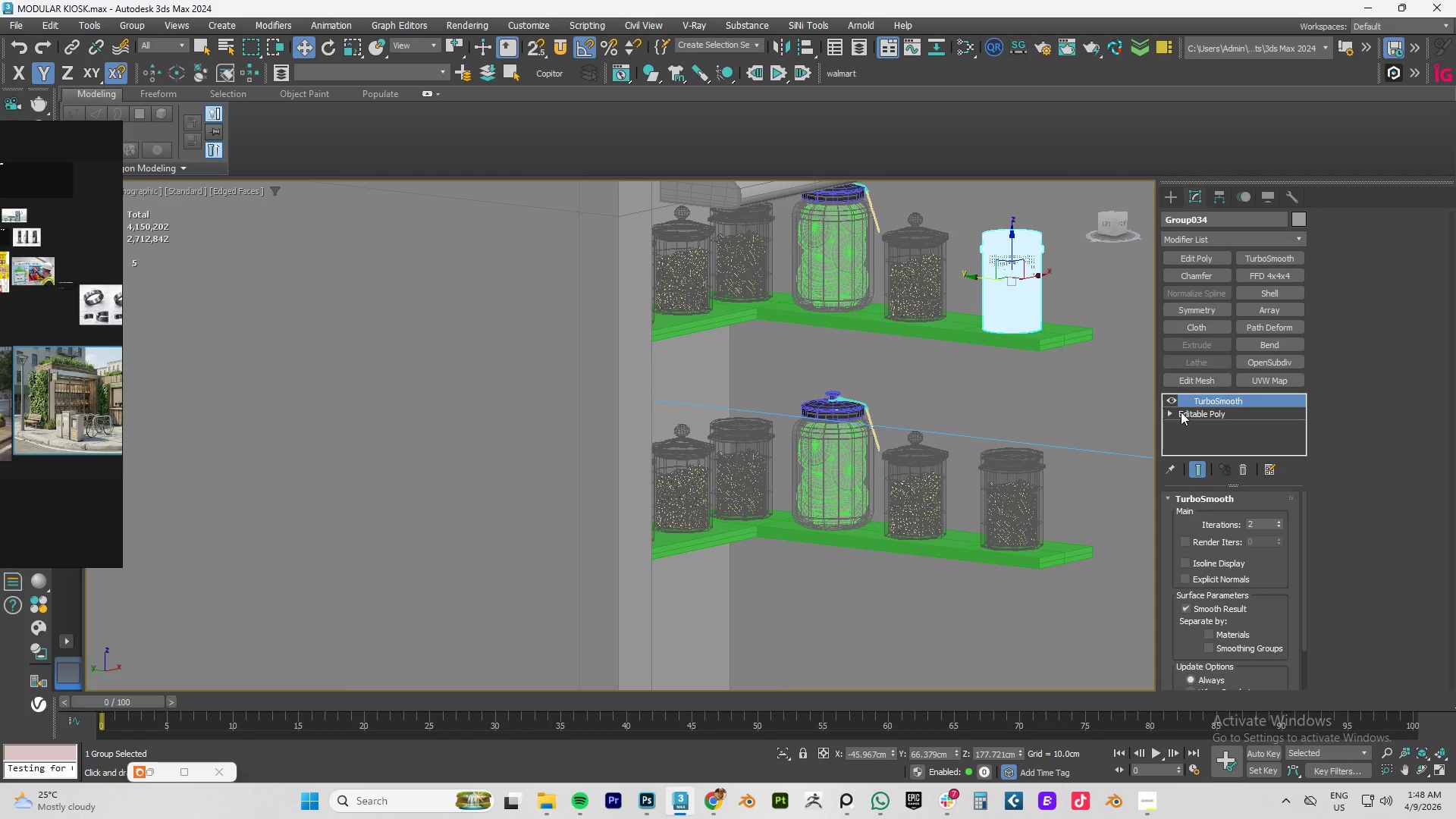 
left_click([1170, 401])
 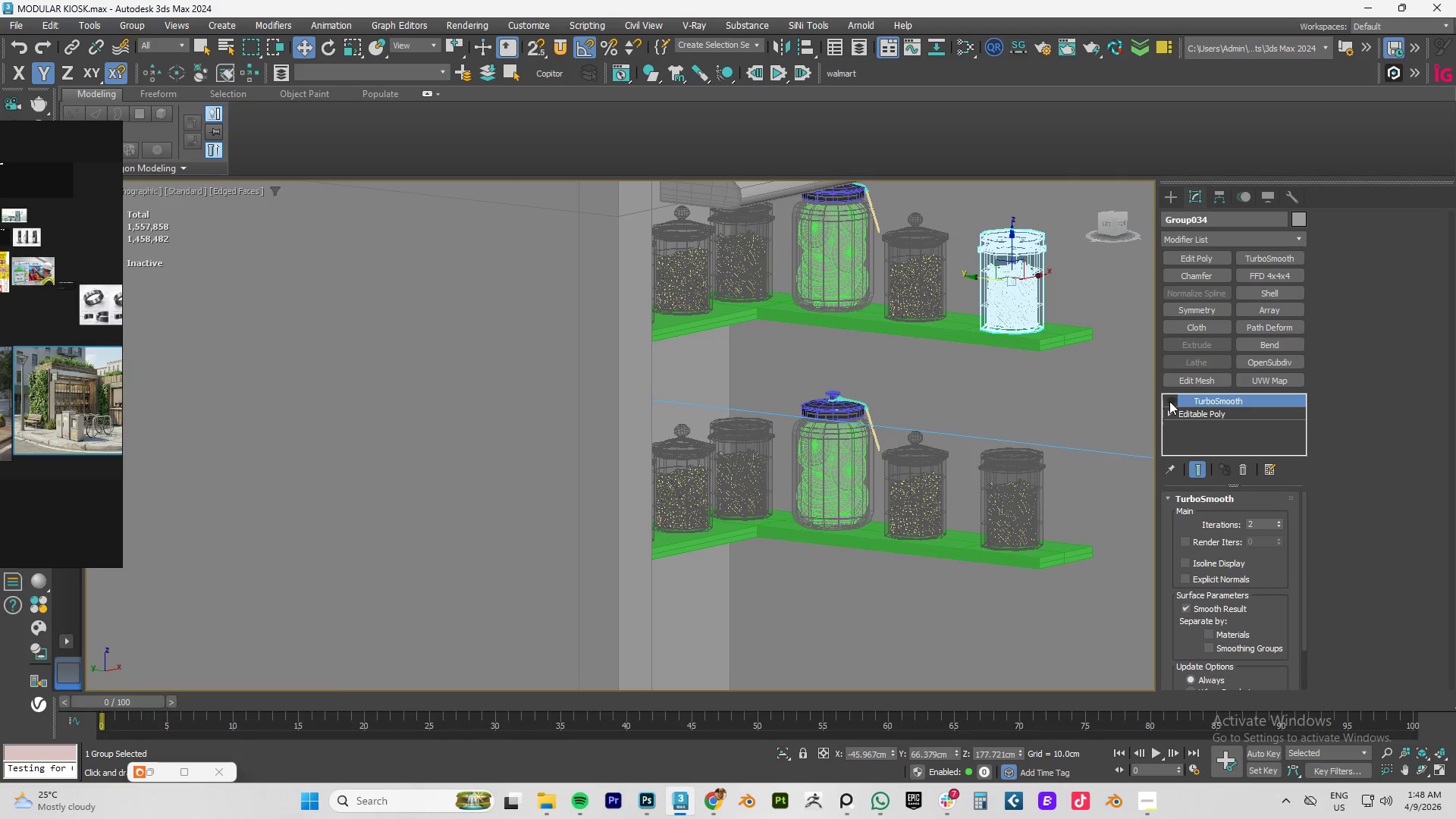 
hold_key(key=AltLeft, duration=0.61)
 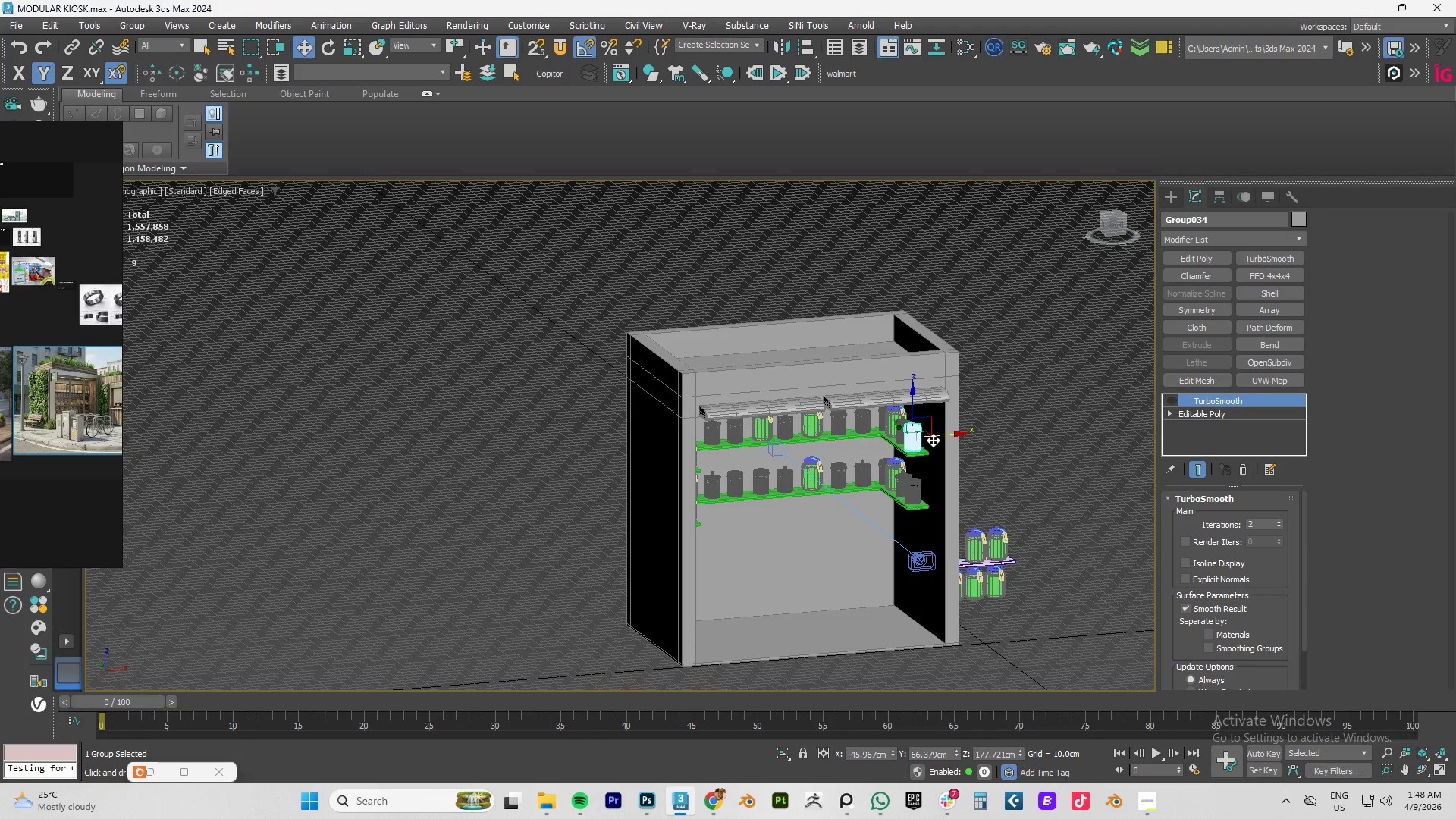 
scroll: coordinate [880, 489], scroll_direction: down, amount: 4.0
 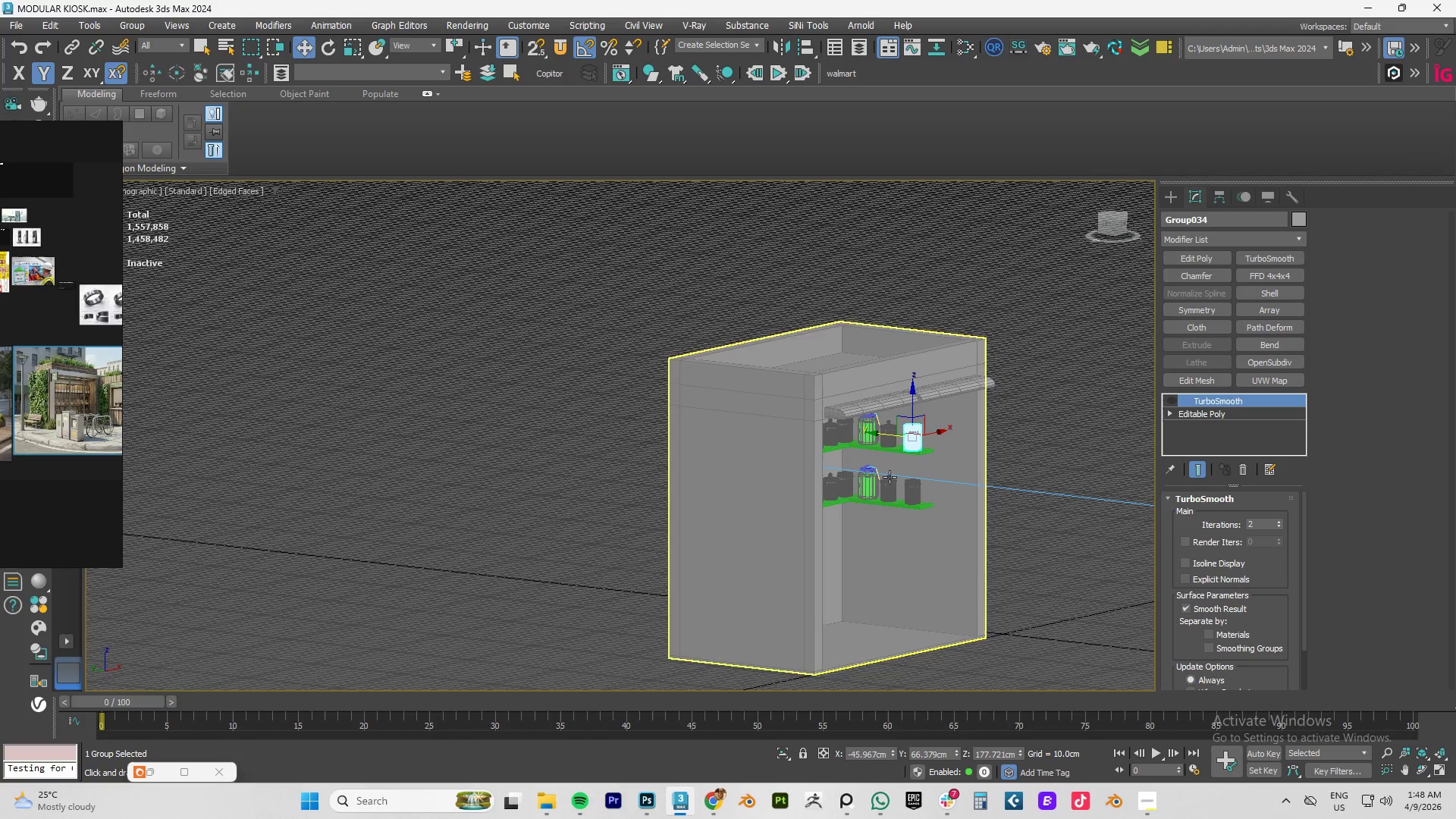 
left_click([1022, 405])
 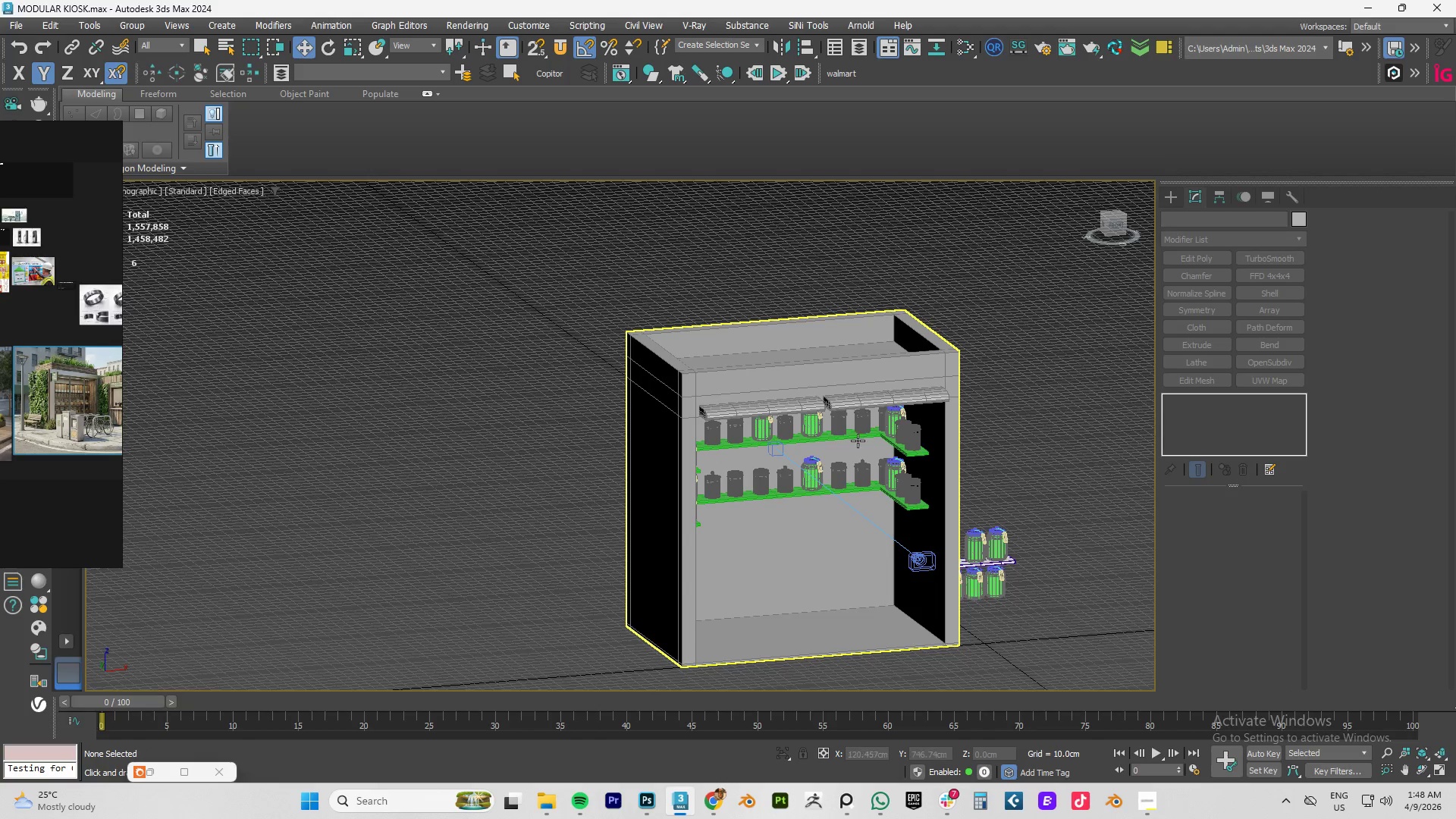 
hold_key(key=AltLeft, duration=0.52)
 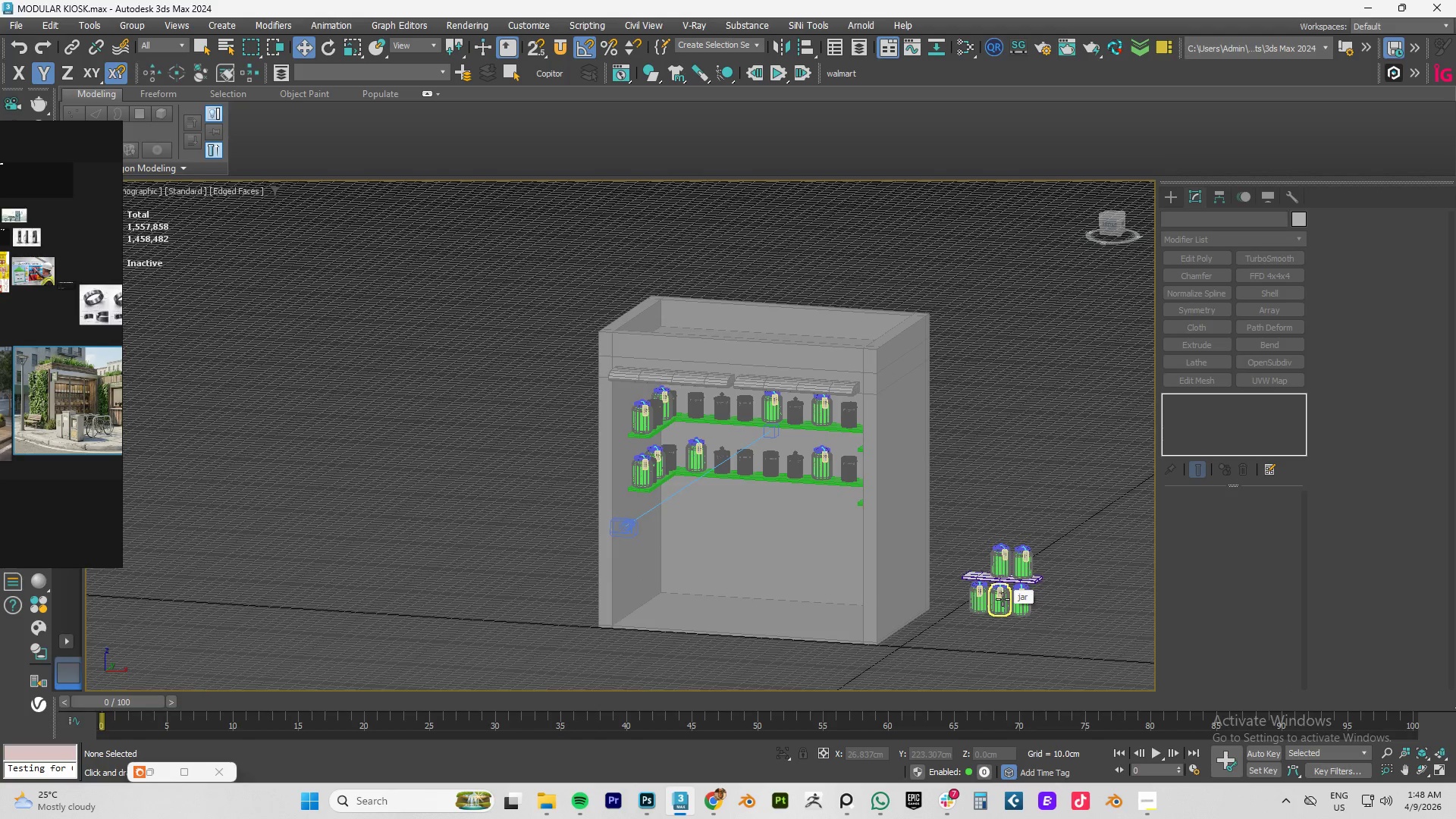 
type(FZ)
 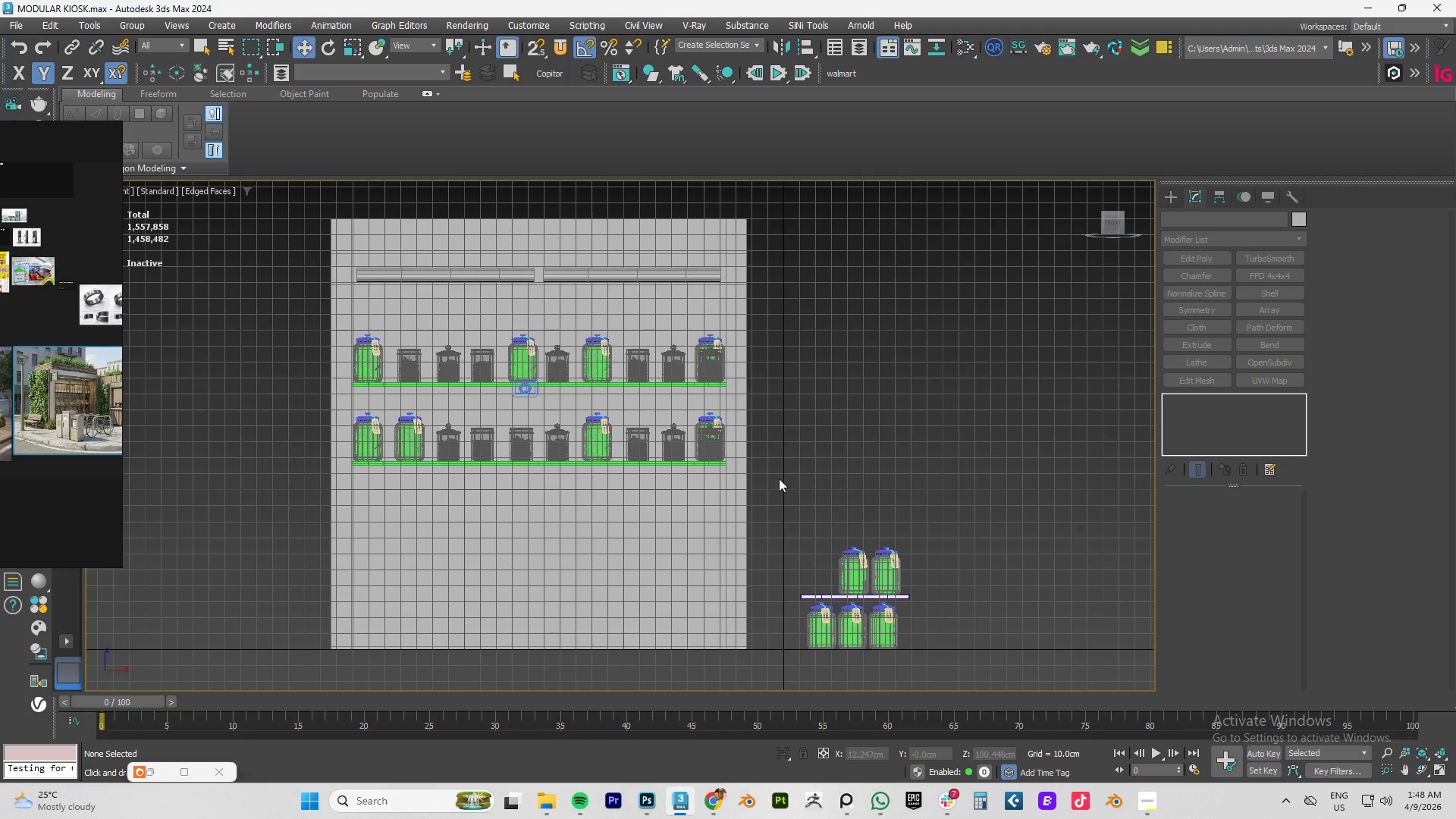 
scroll: coordinate [770, 475], scroll_direction: down, amount: 2.0
 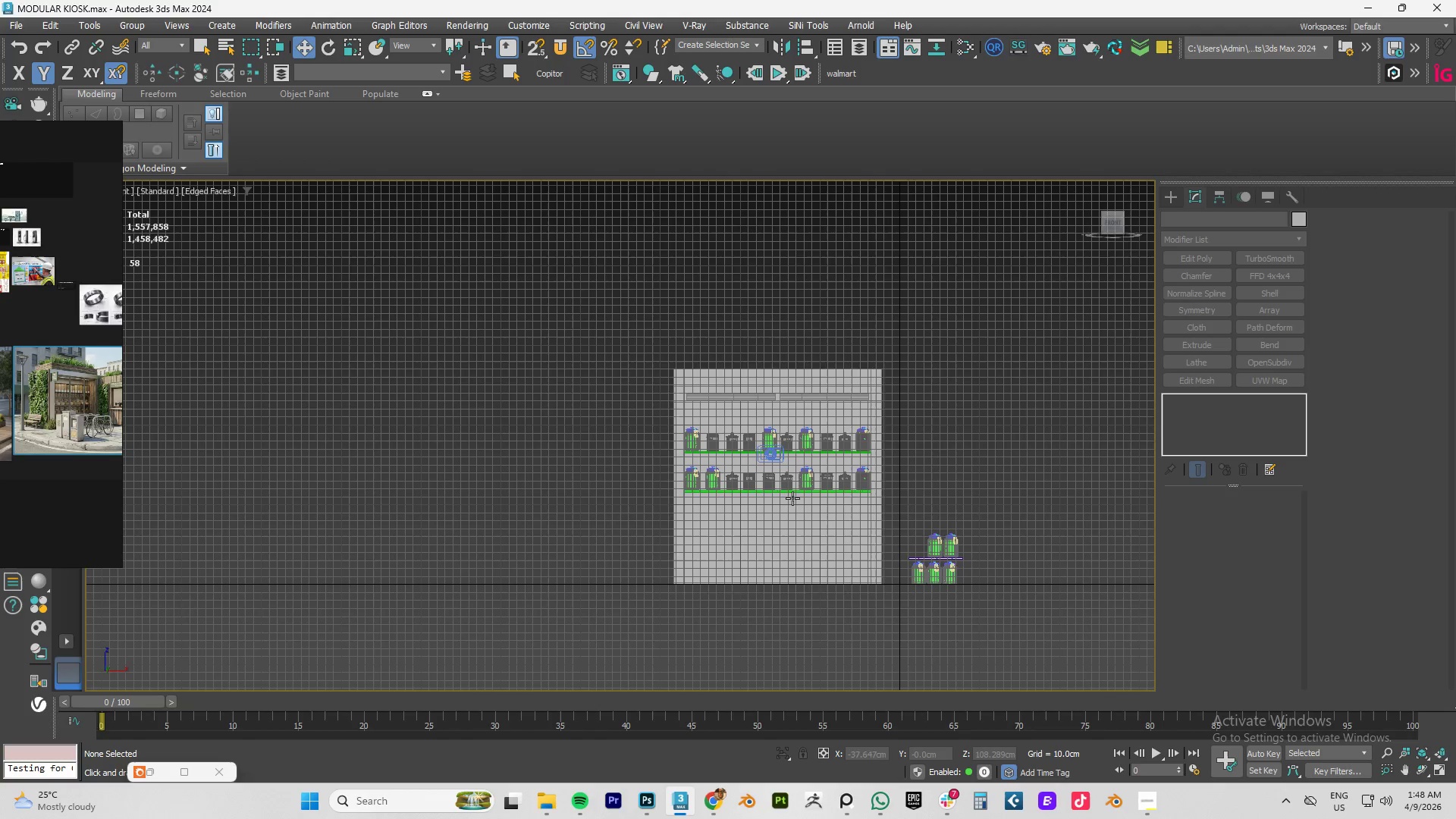 
hold_key(key=AltLeft, duration=0.7)
 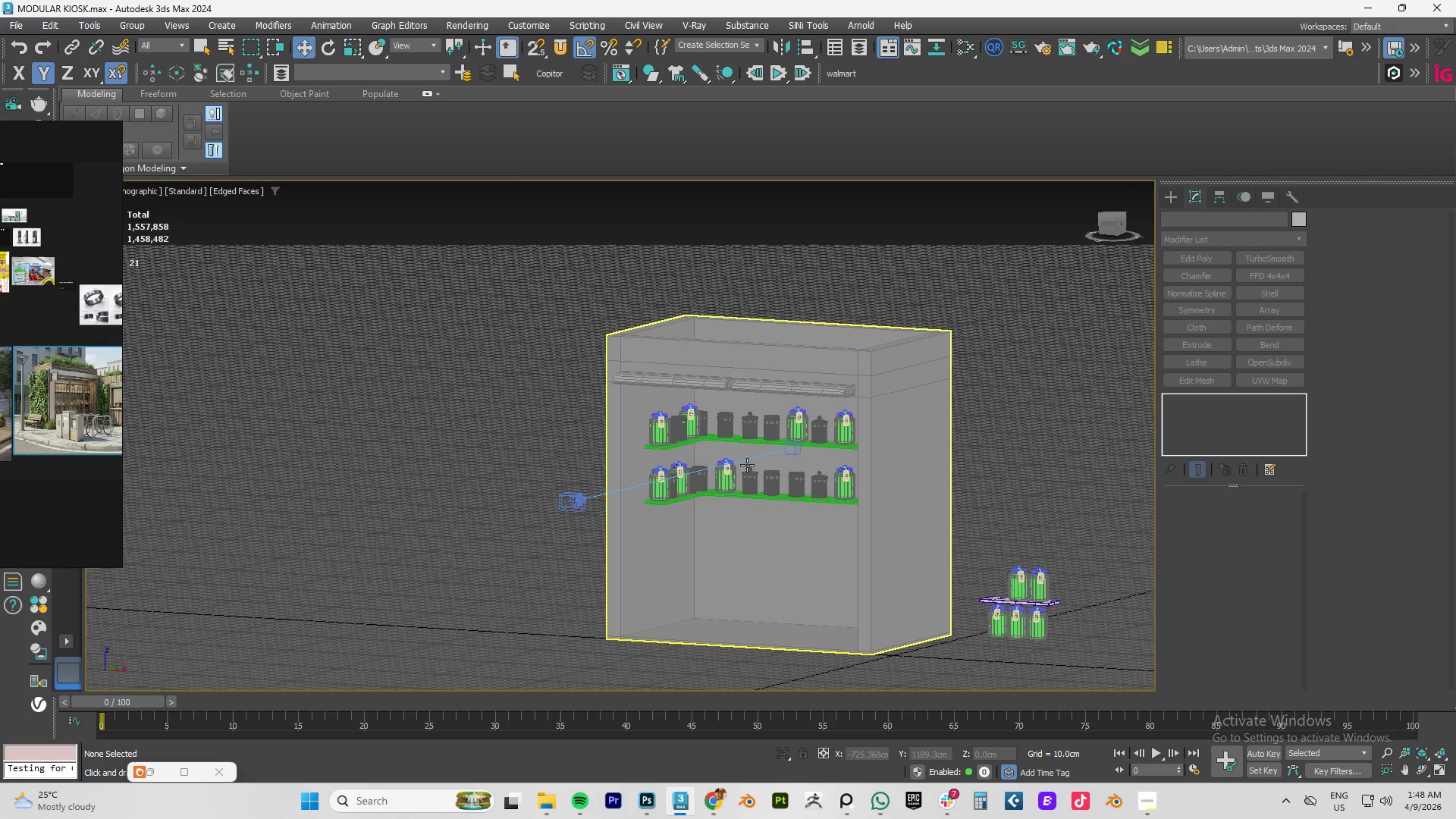 
scroll: coordinate [746, 466], scroll_direction: up, amount: 1.0
 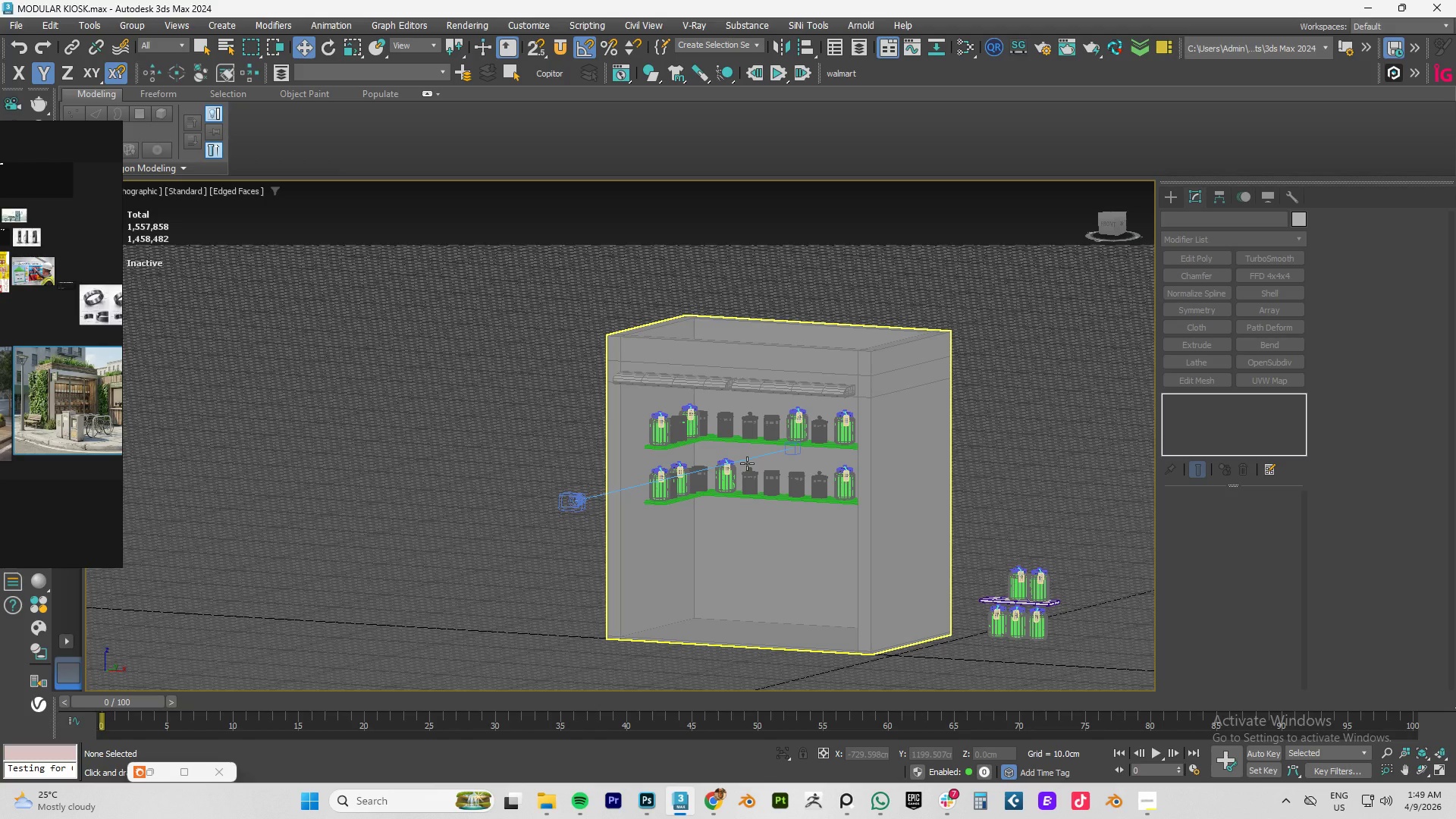 
wait(26.02)
 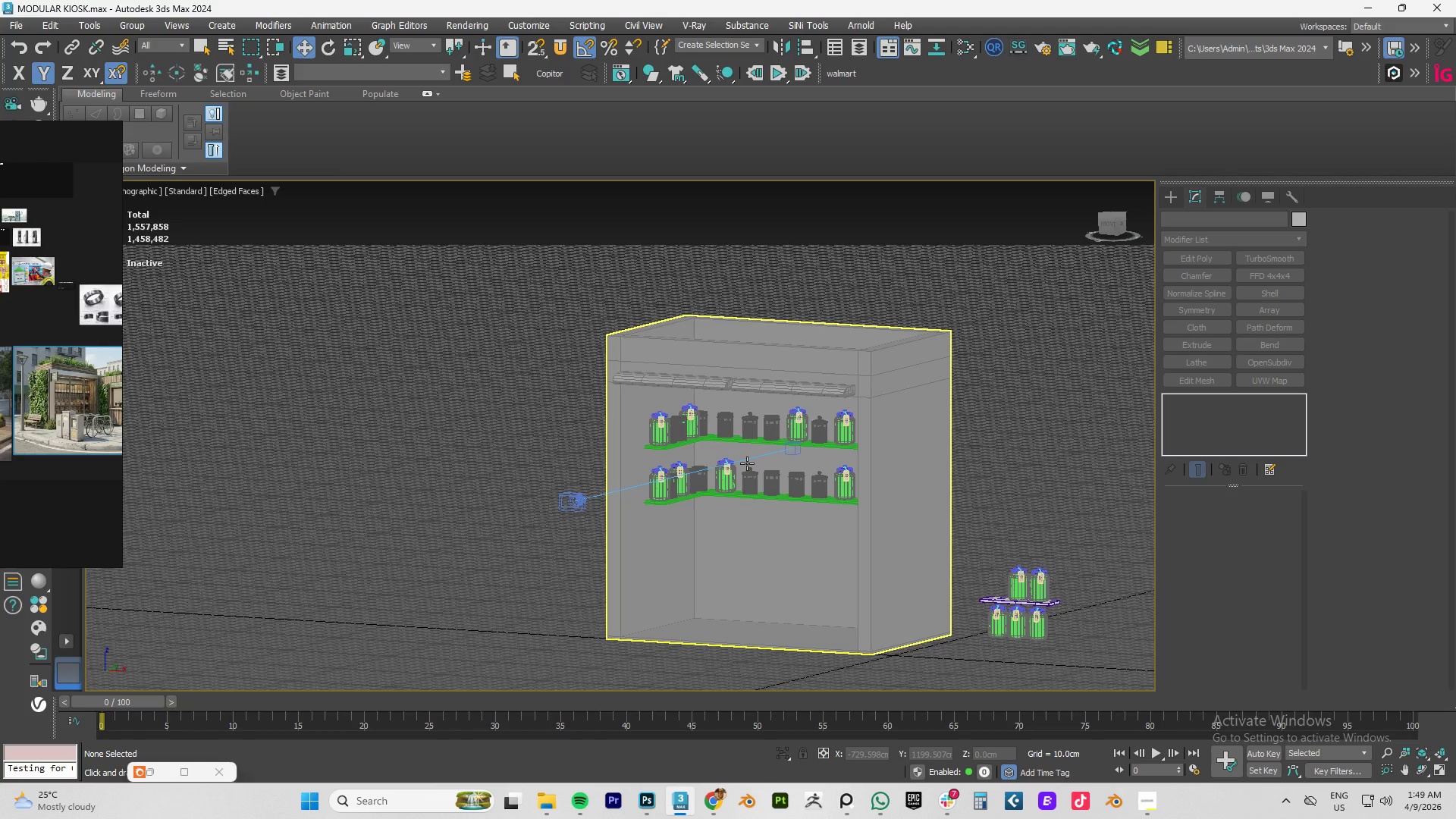 
key(F4)
 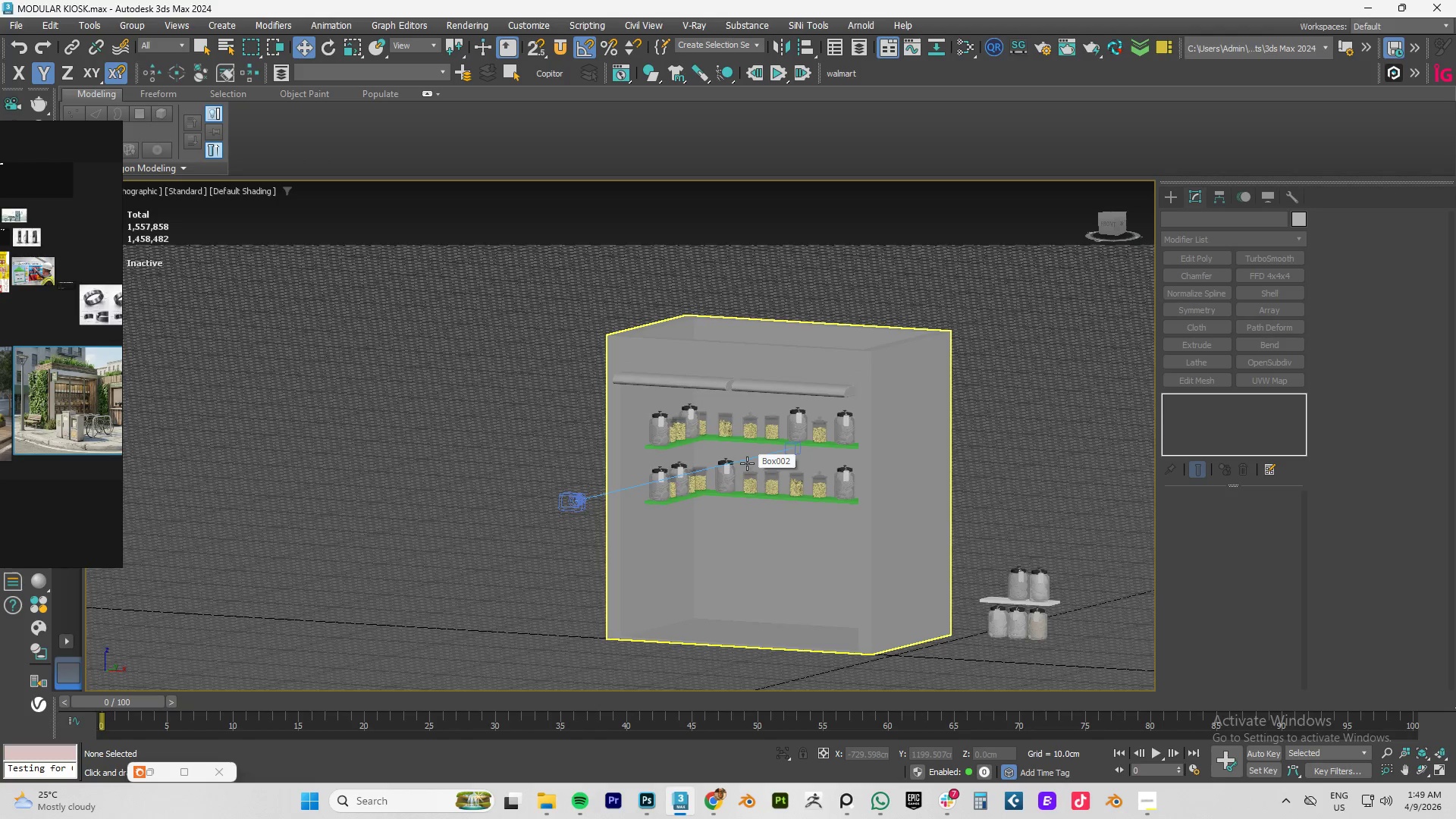 
key(F3)
 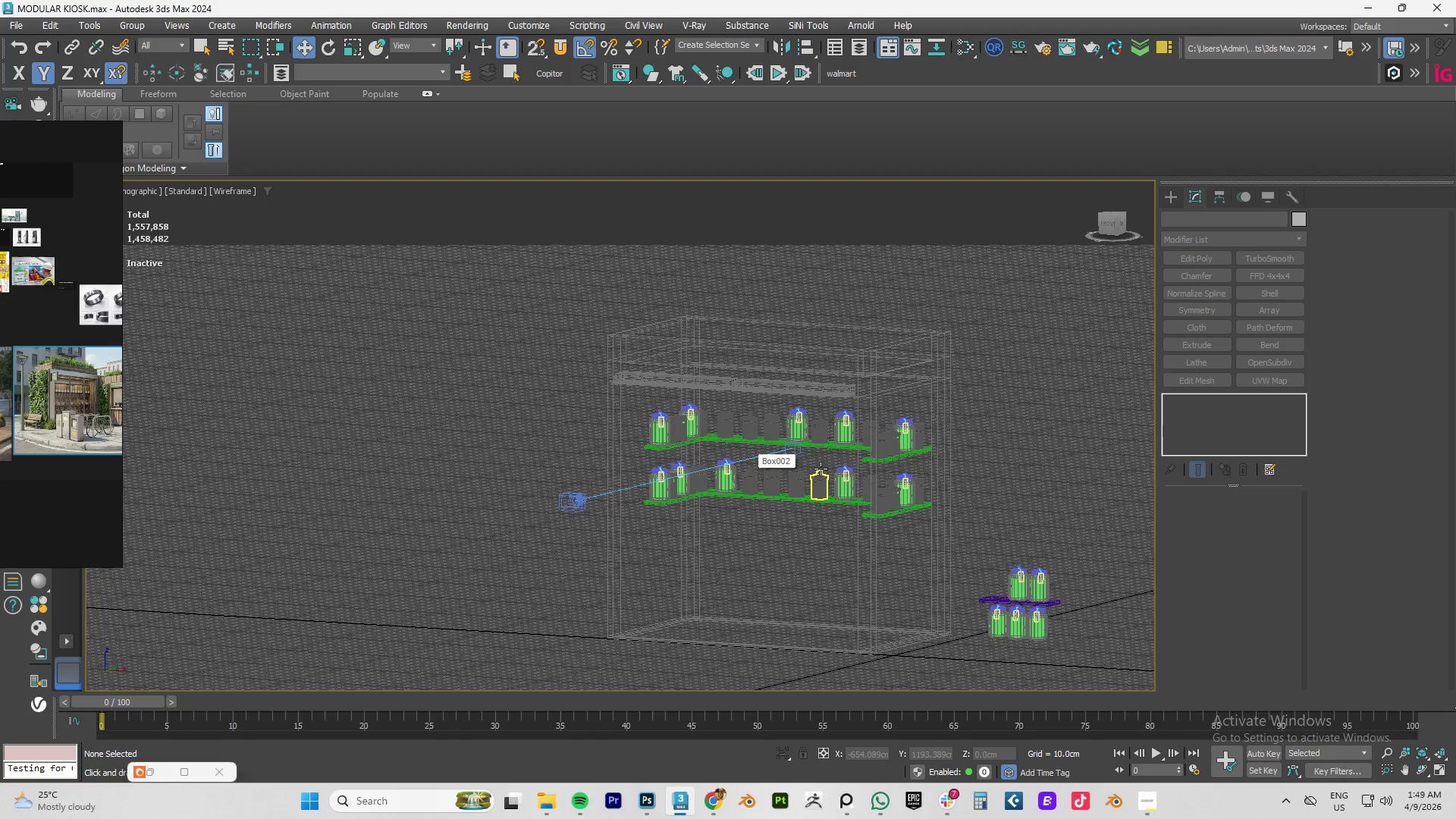 
key(F3)
 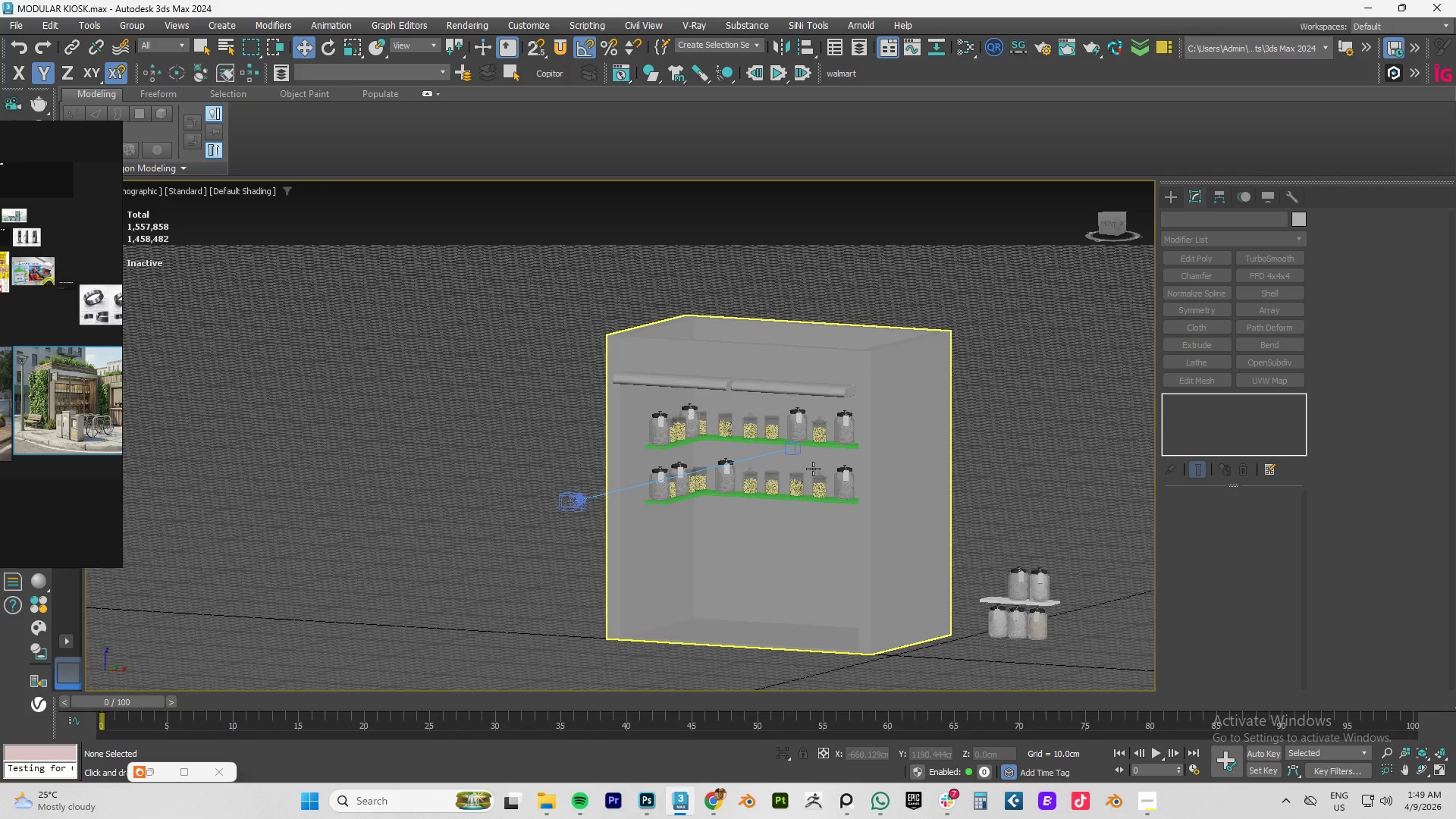 
key(F4)
 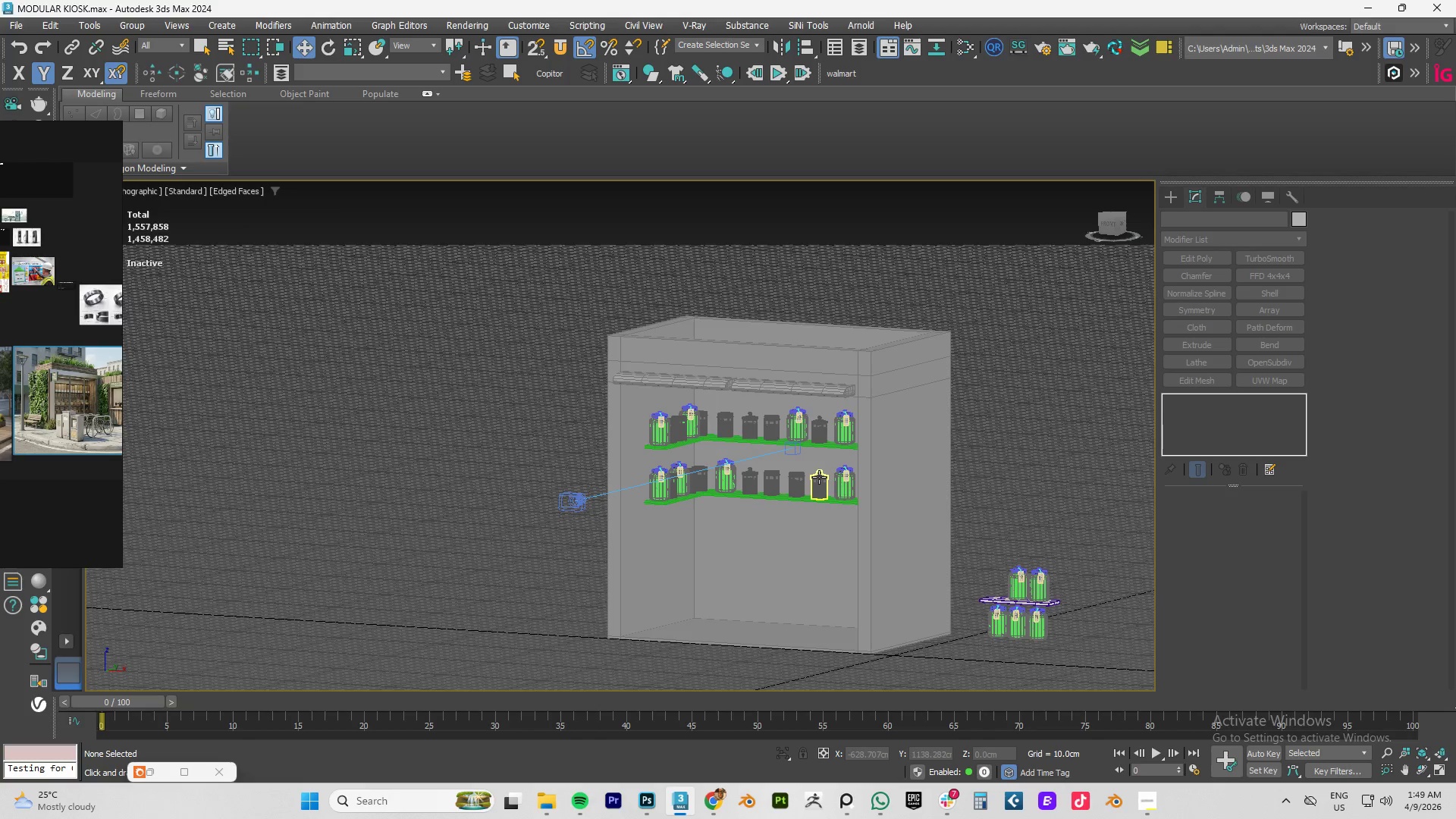 
key(Control+S)
 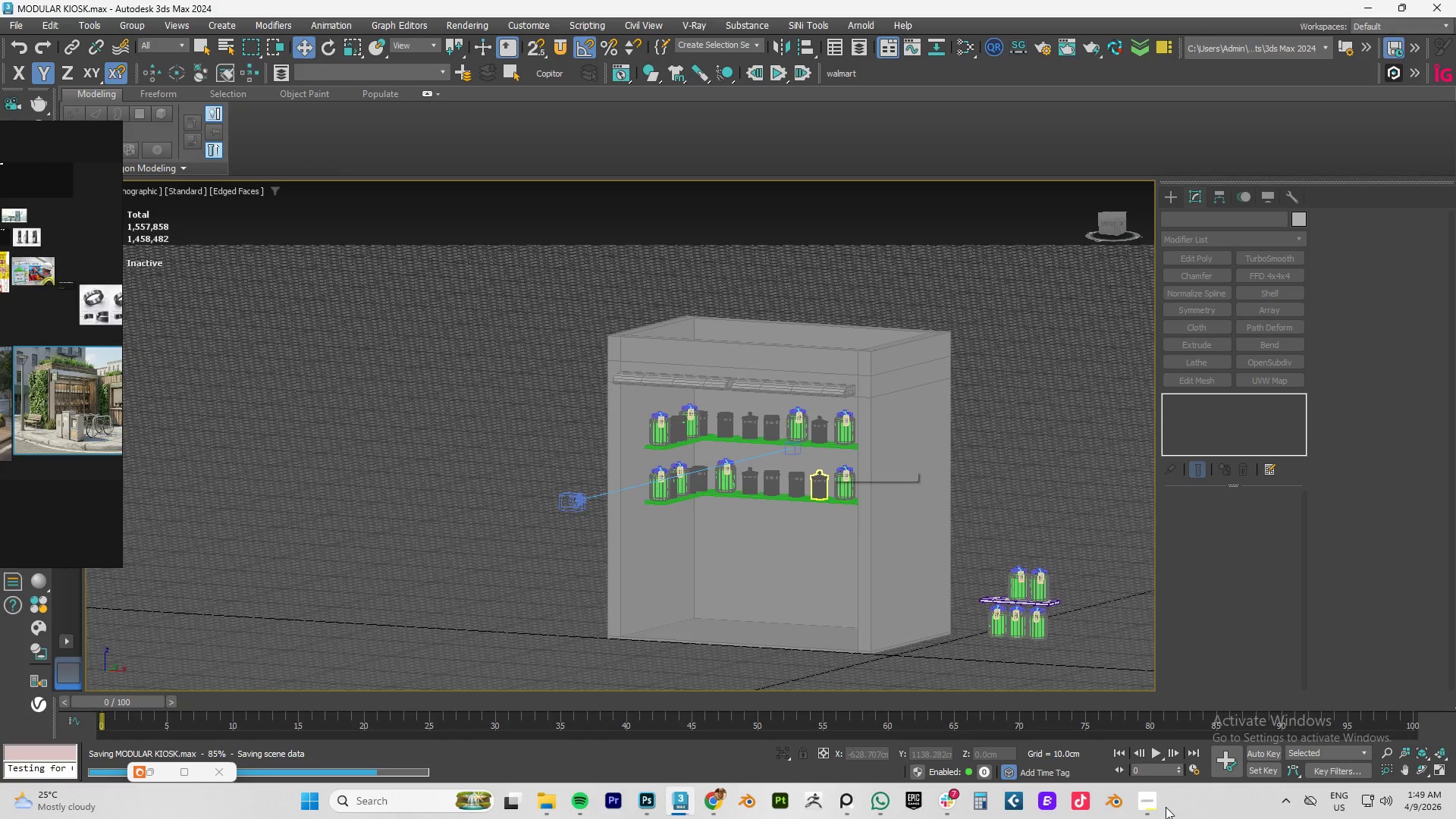 
left_click([1147, 802])